 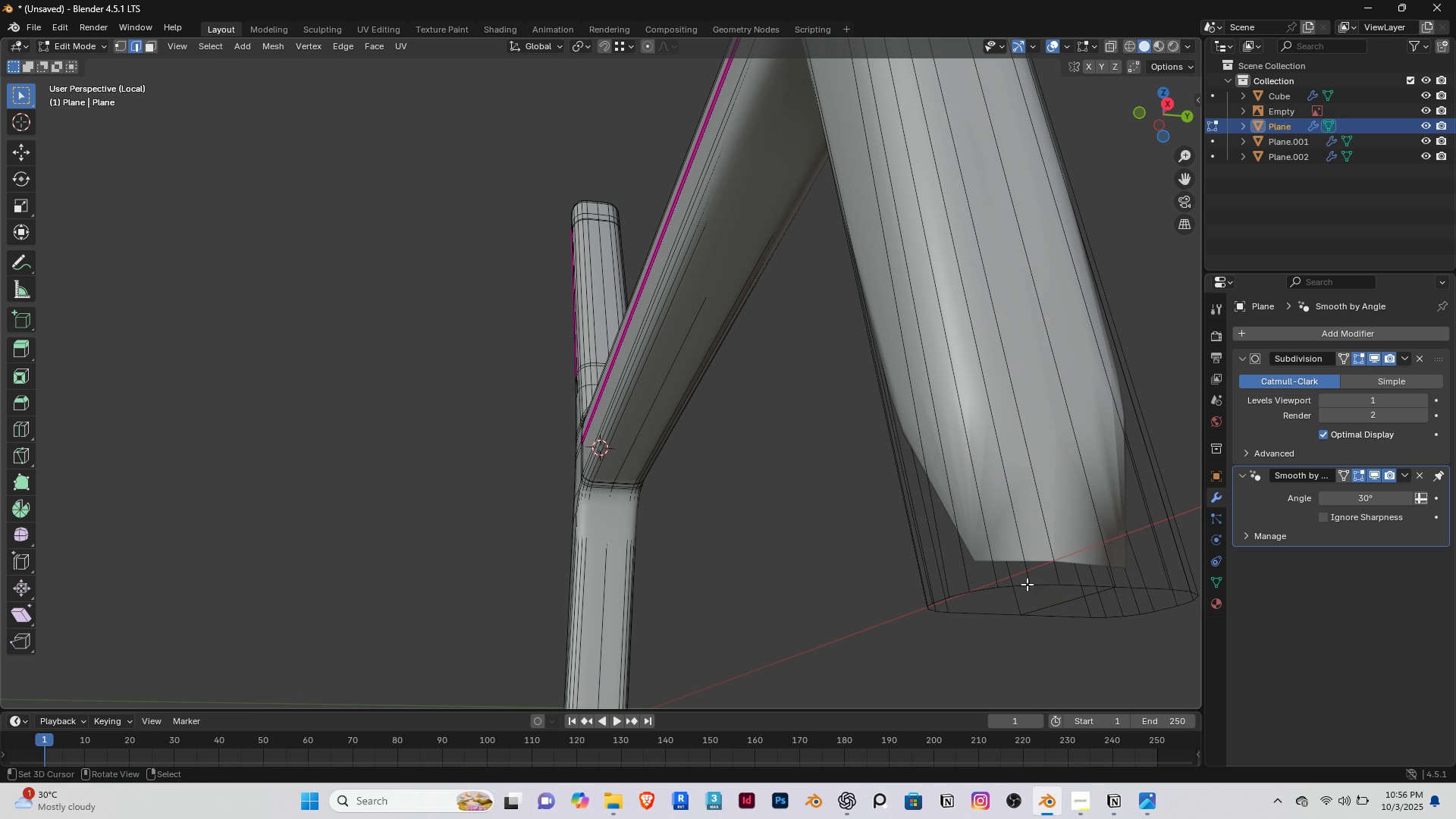 
key(Delete)
 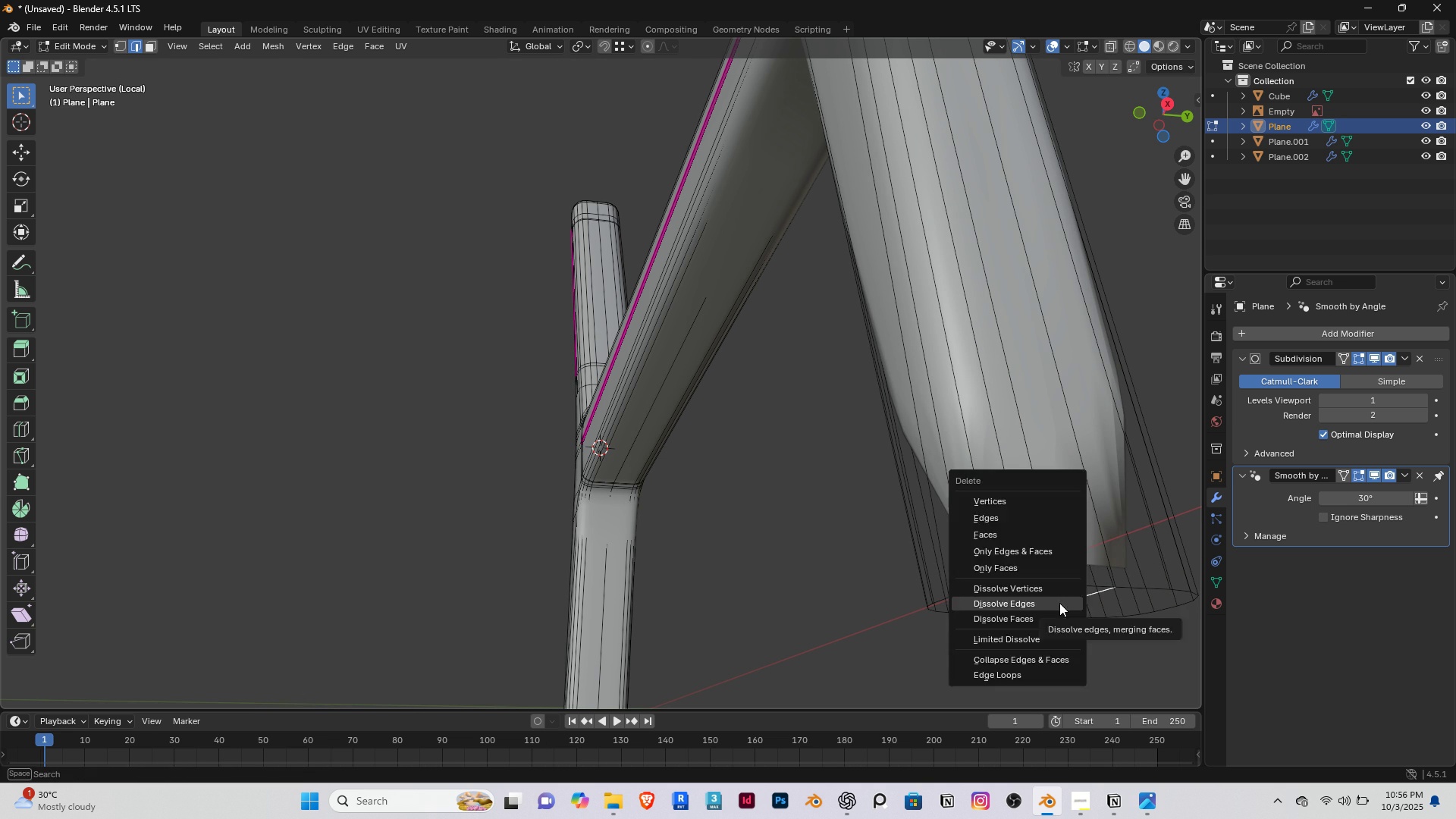 
left_click([1059, 603])
 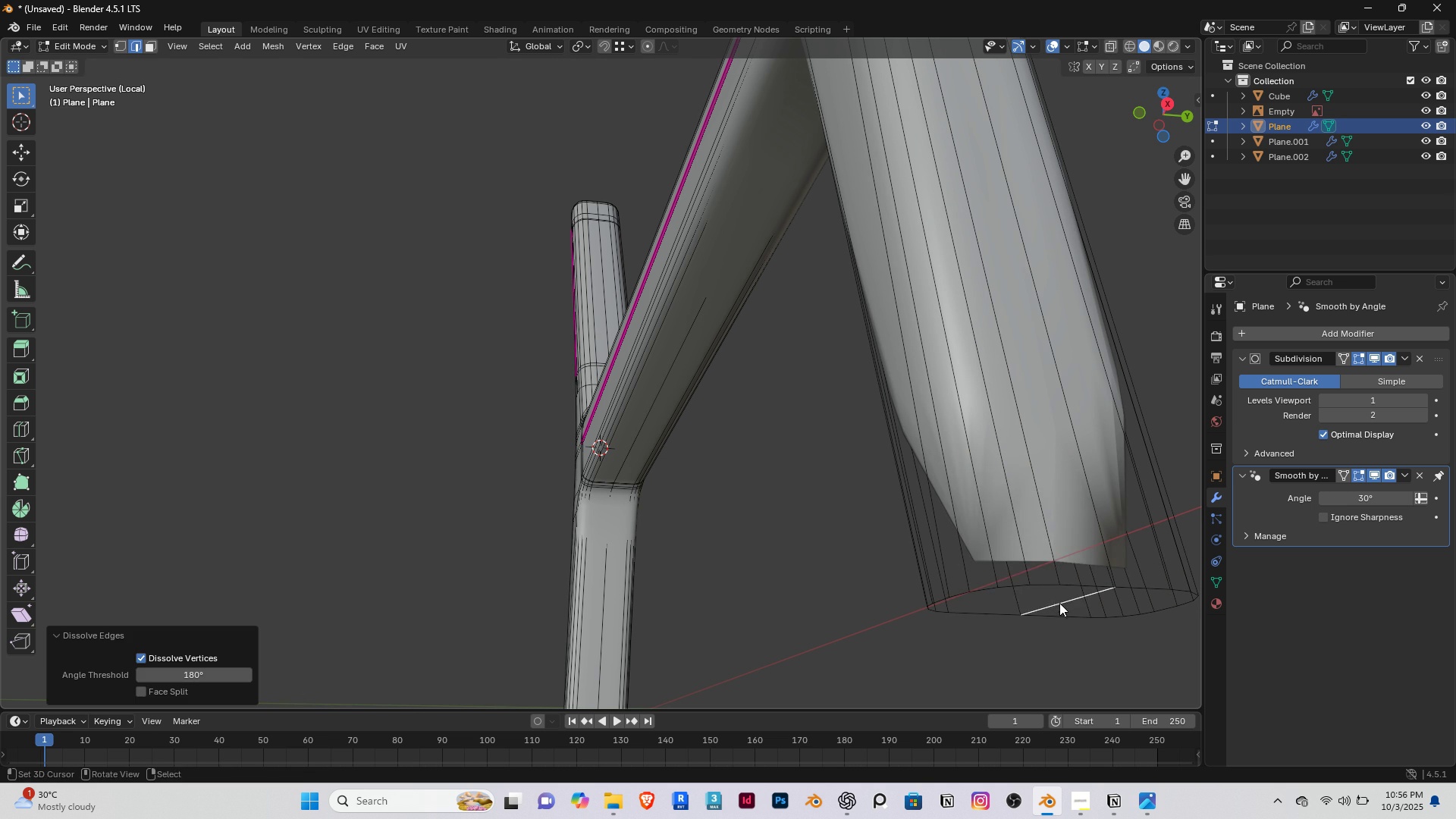 
key(Delete)
 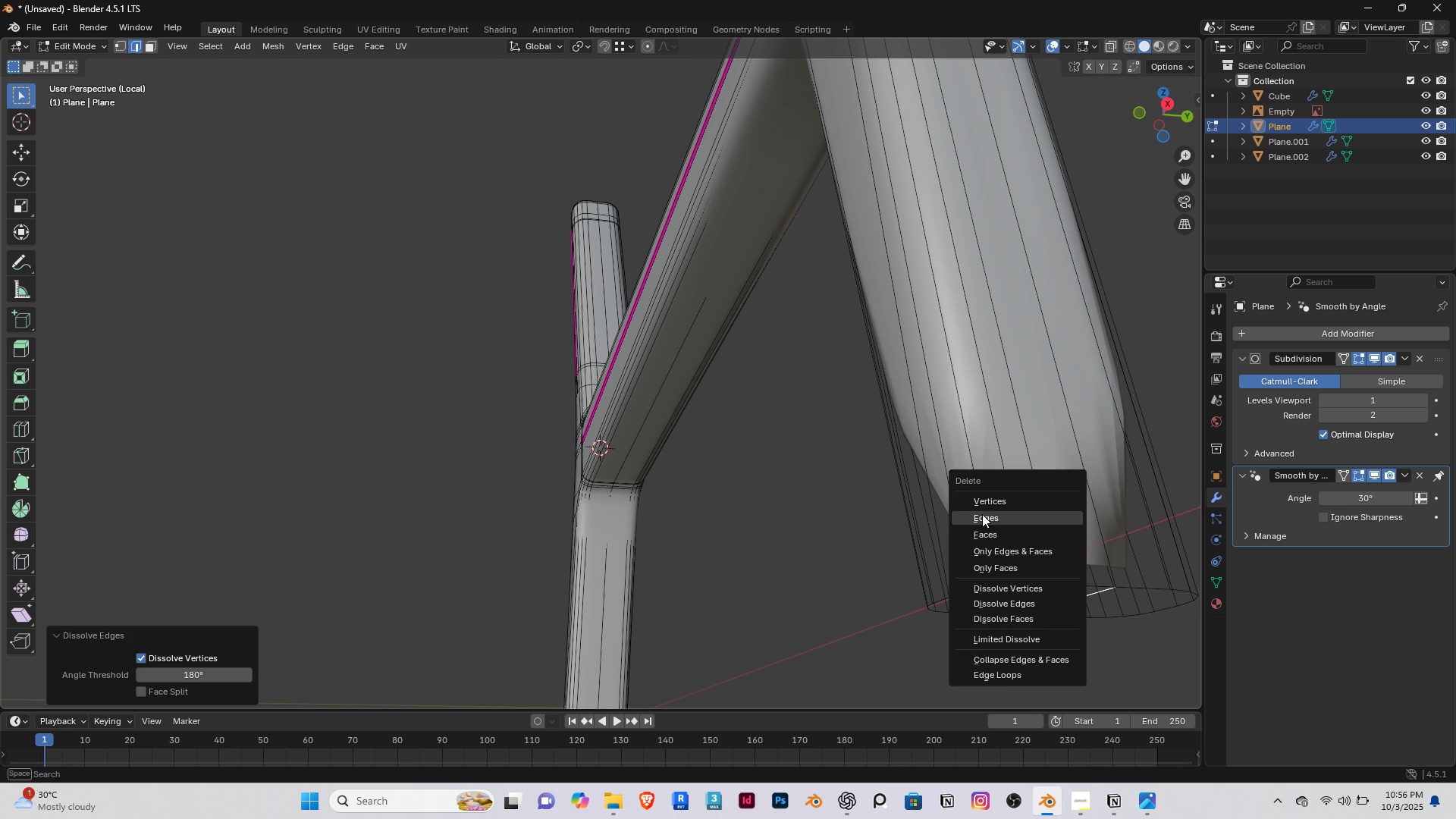 
left_click([984, 514])
 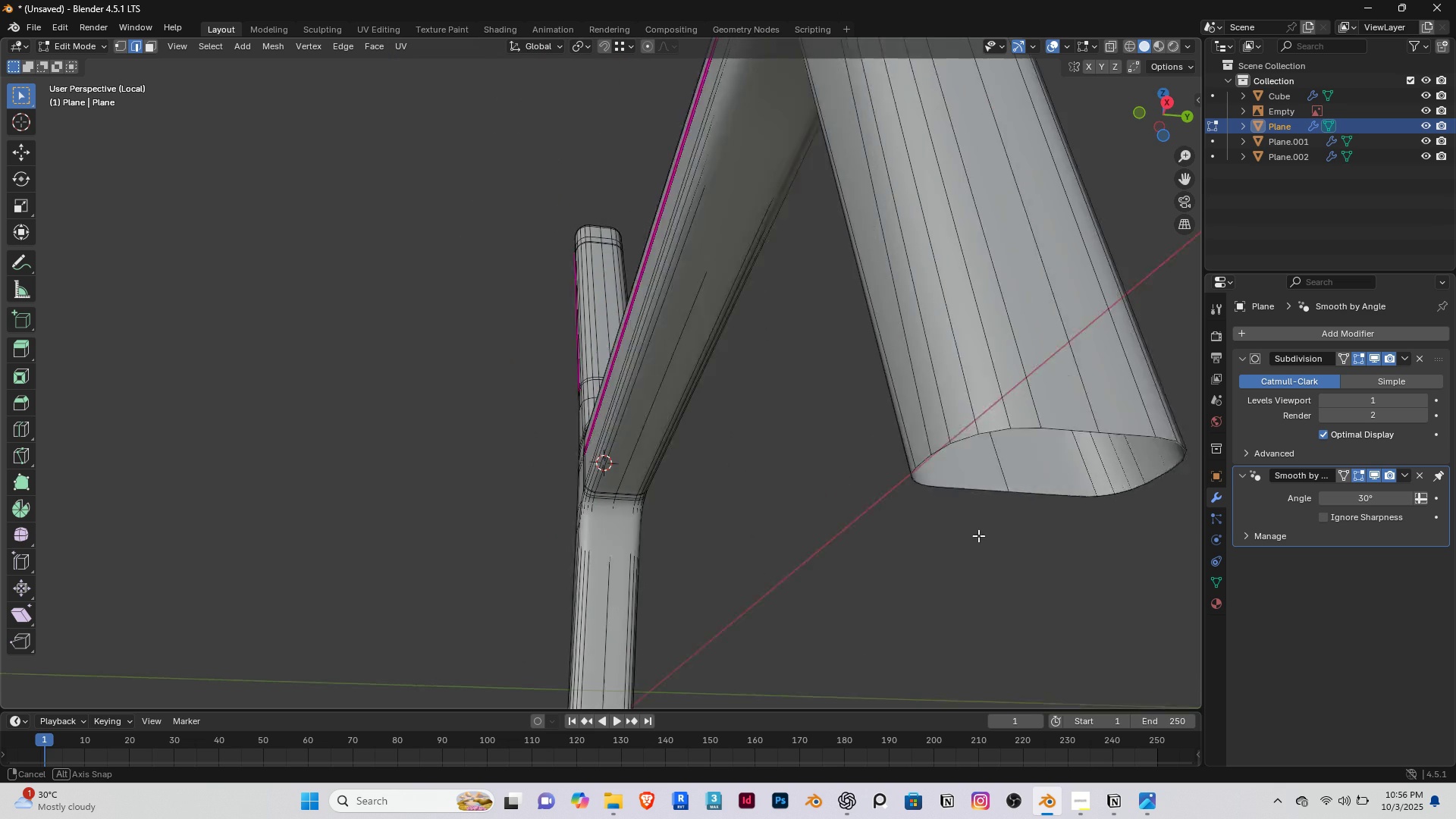 
scroll: coordinate [745, 573], scroll_direction: down, amount: 2.0